 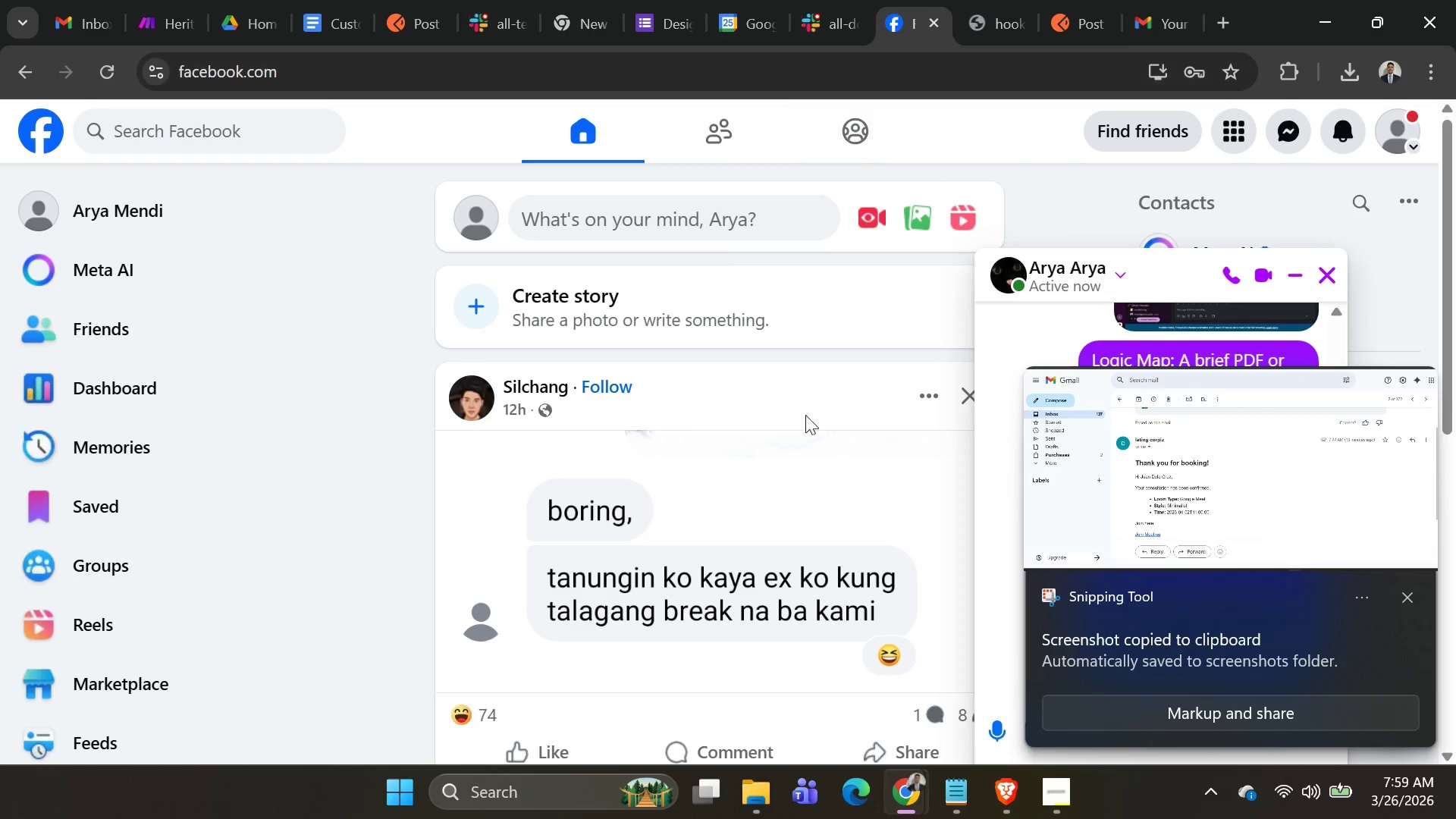 
left_click([1408, 596])
 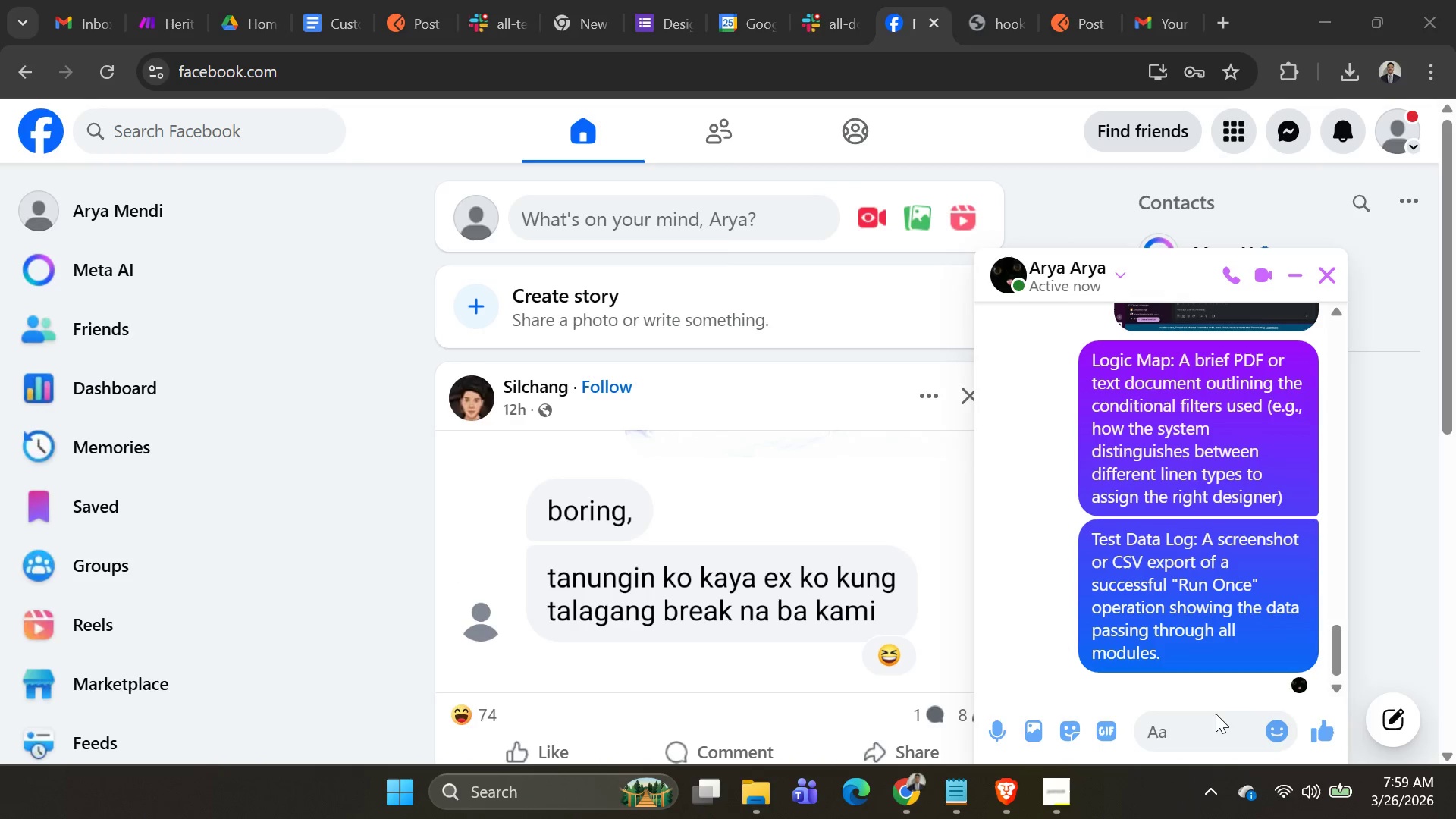 
left_click([1213, 715])
 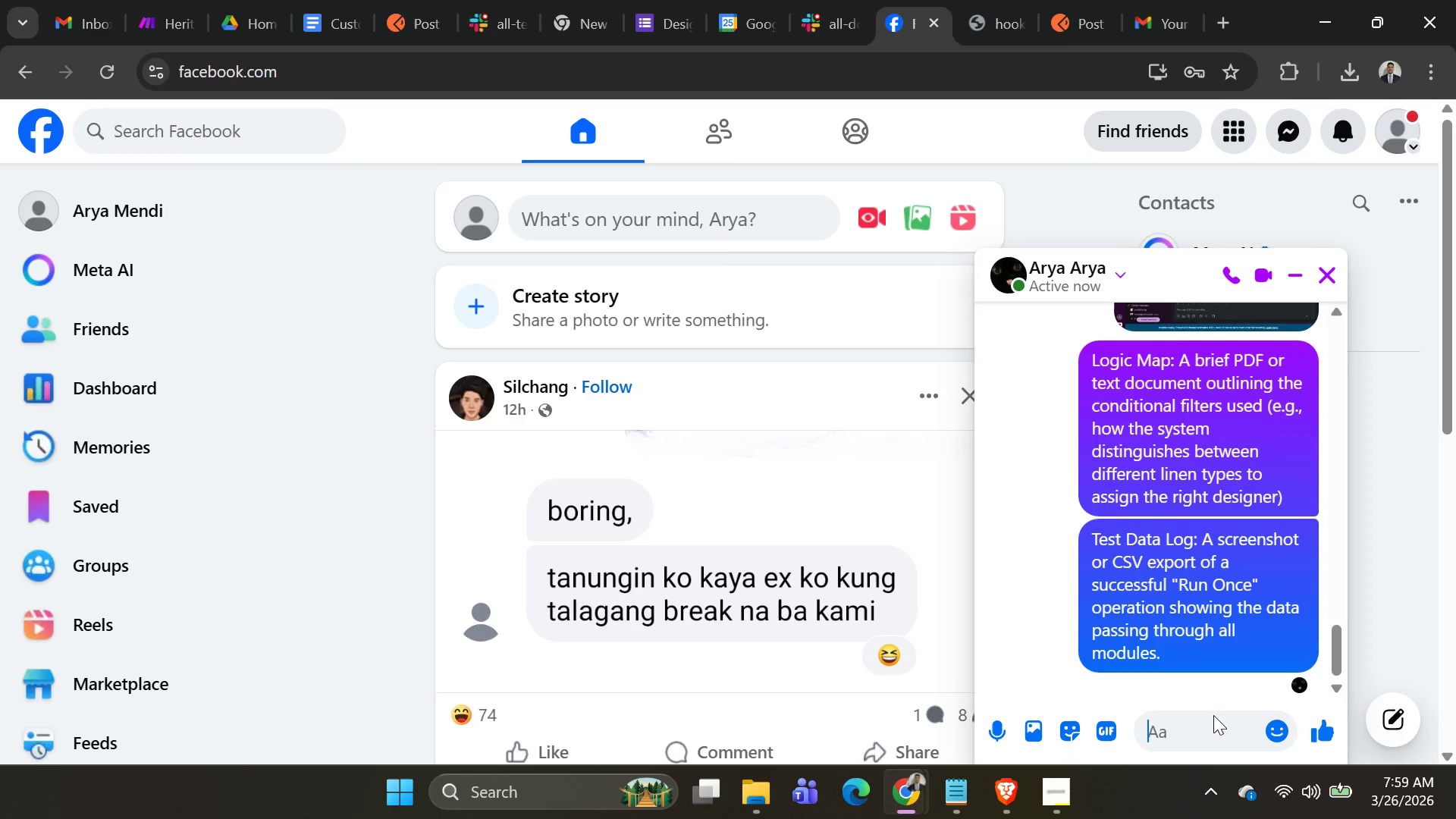 
key(Control+V)
 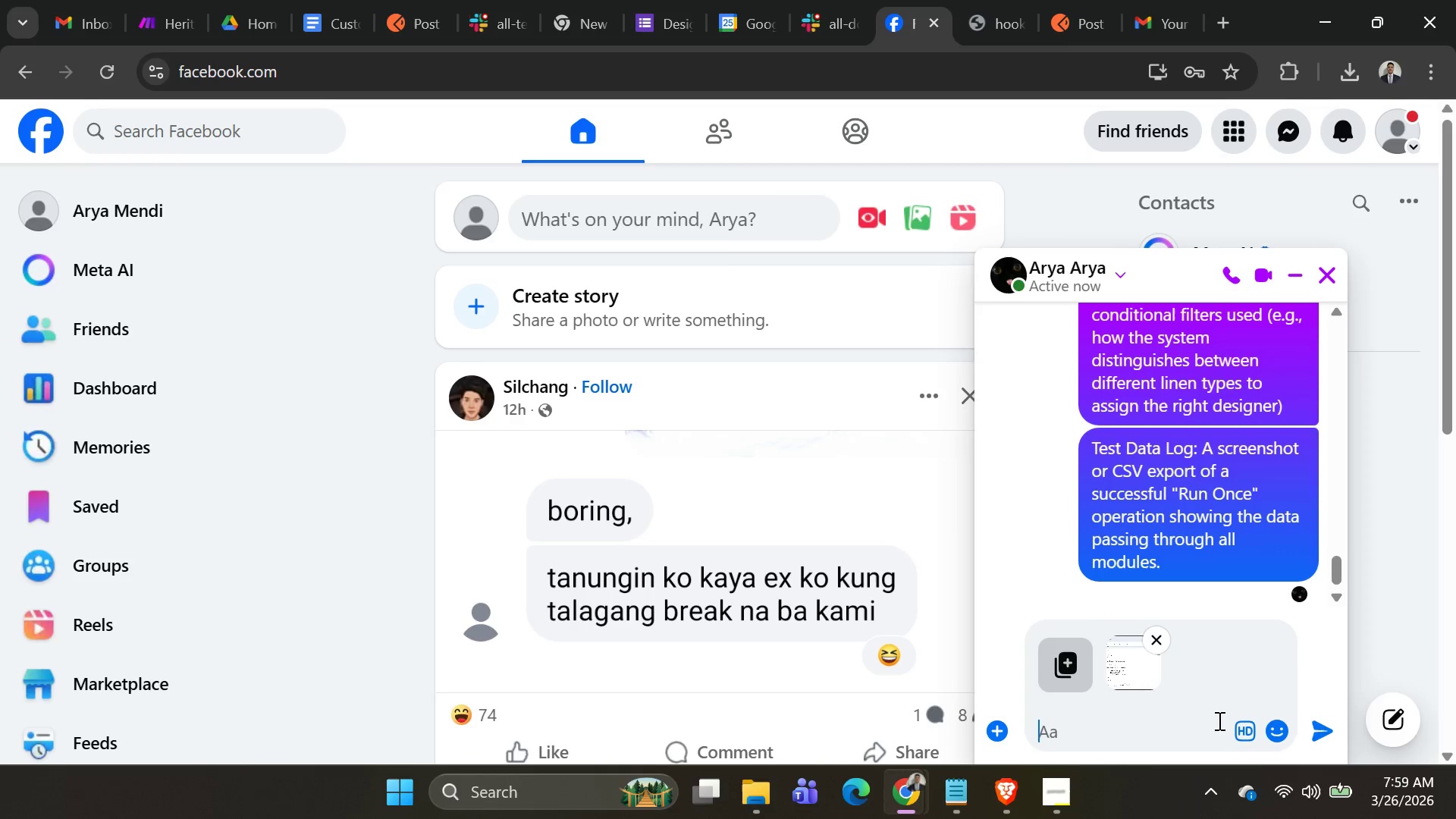 
key(Enter)
 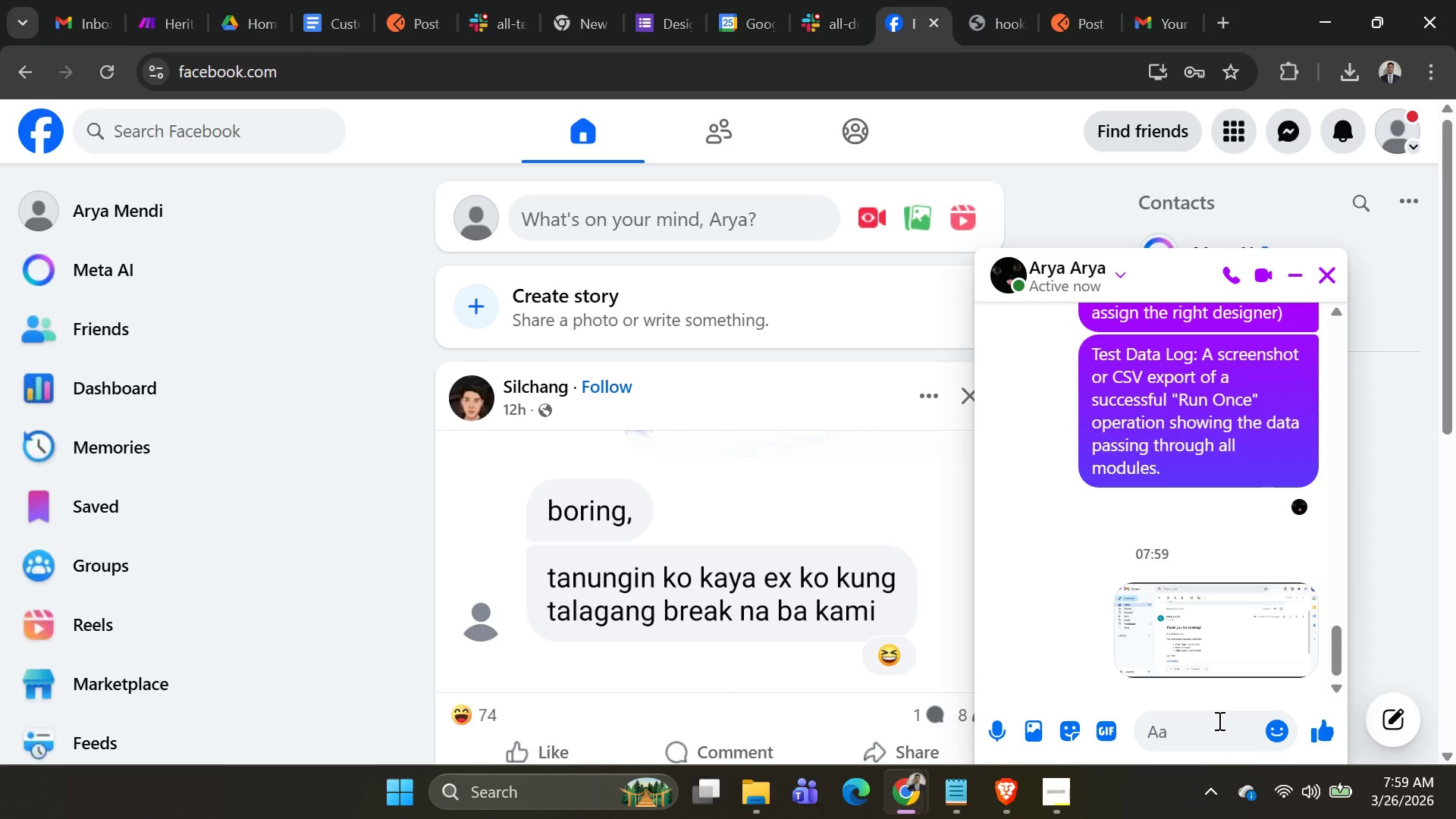 
key(Alt+AltLeft)
 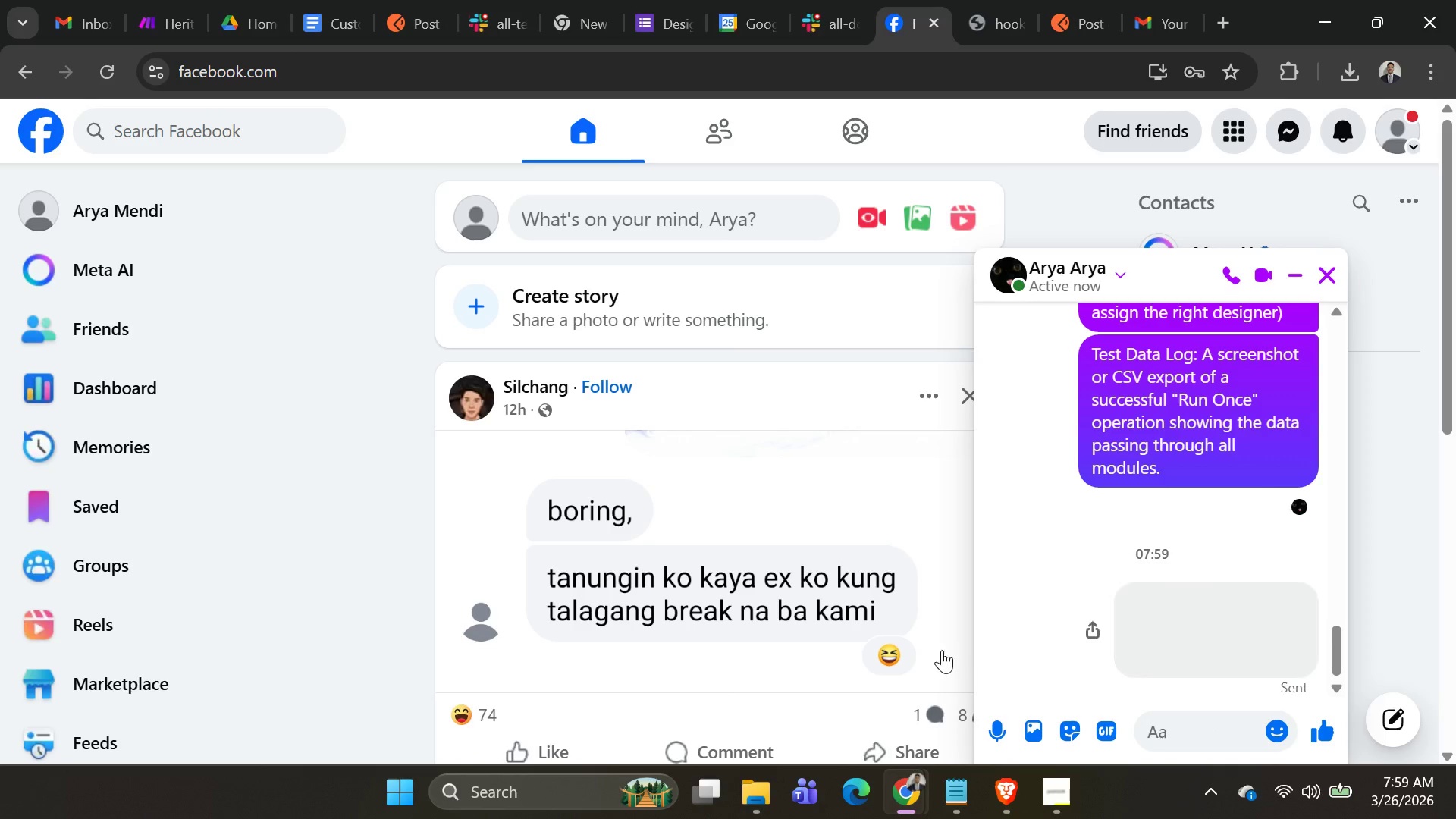 
key(Alt+Tab)